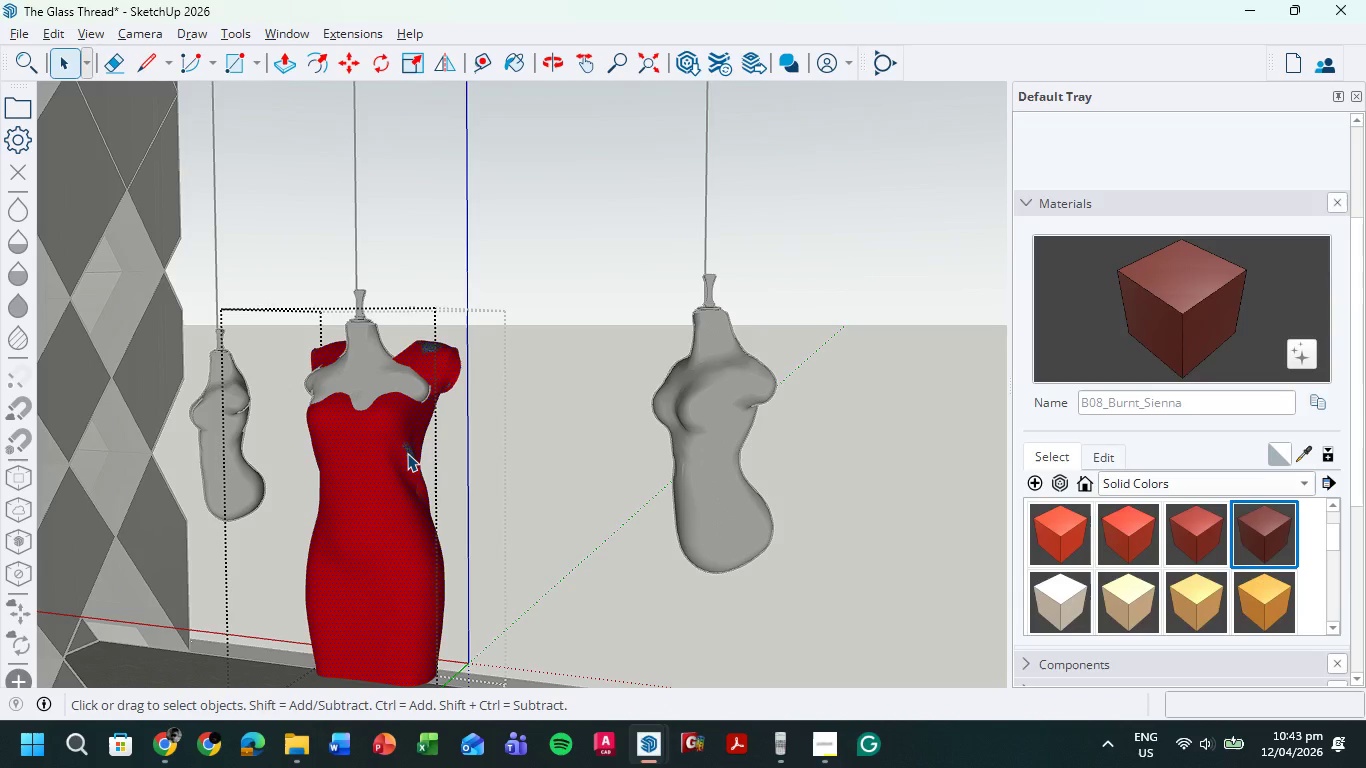 
double_click([407, 453])
 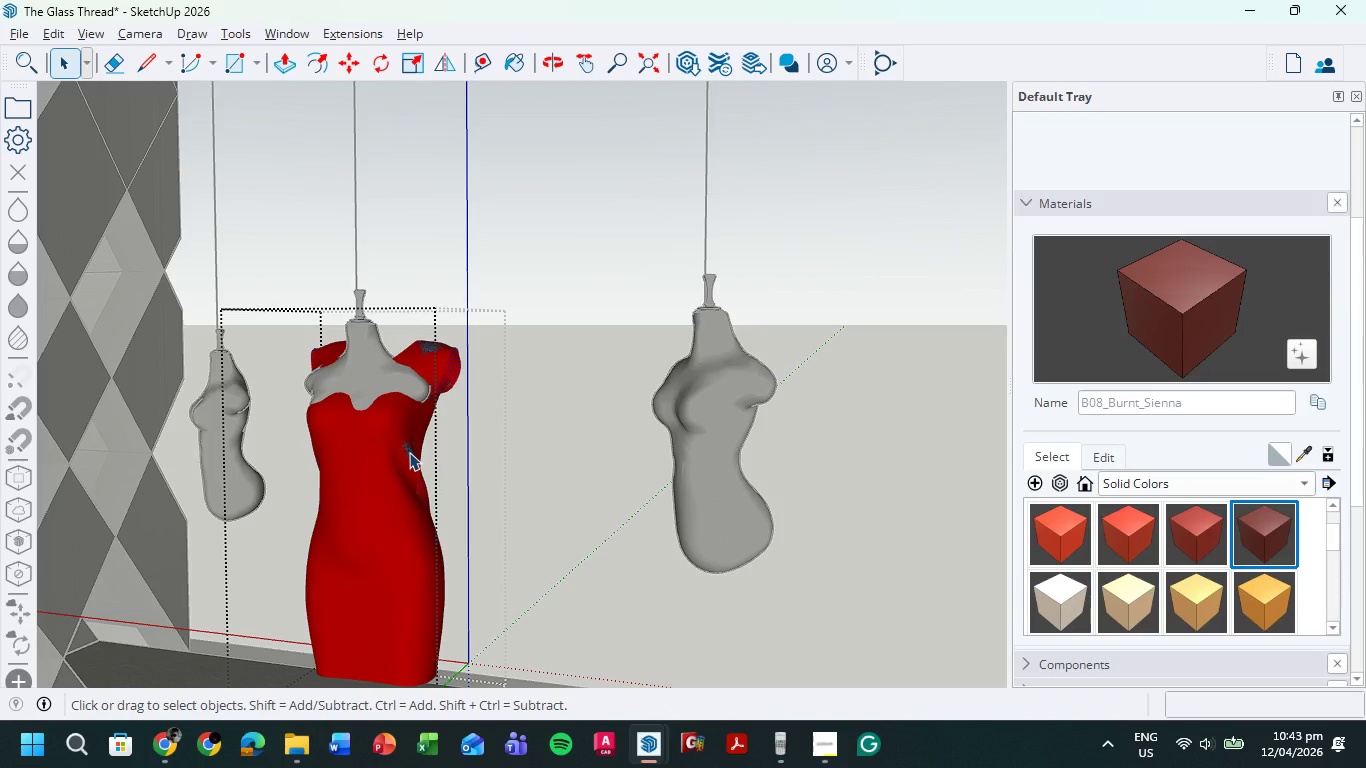 
double_click([409, 452])
 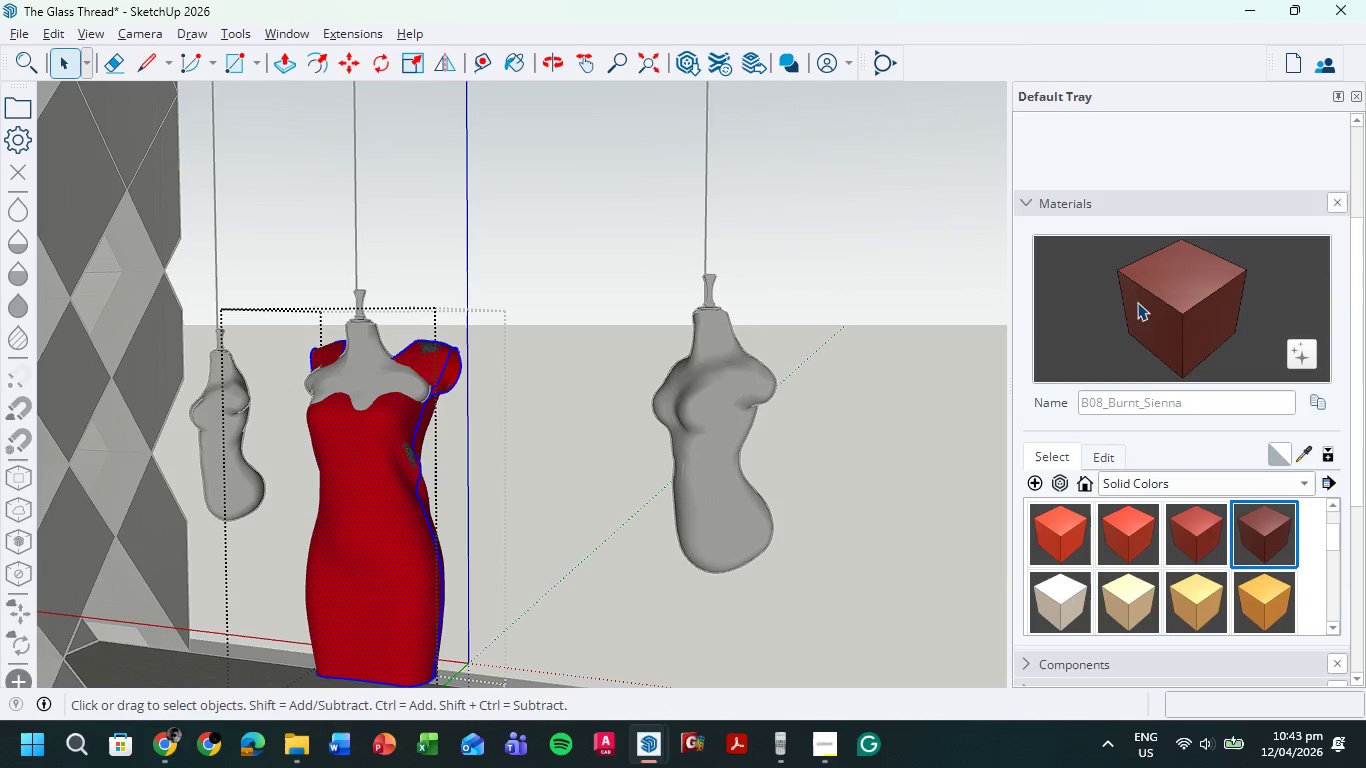 
left_click([1170, 296])
 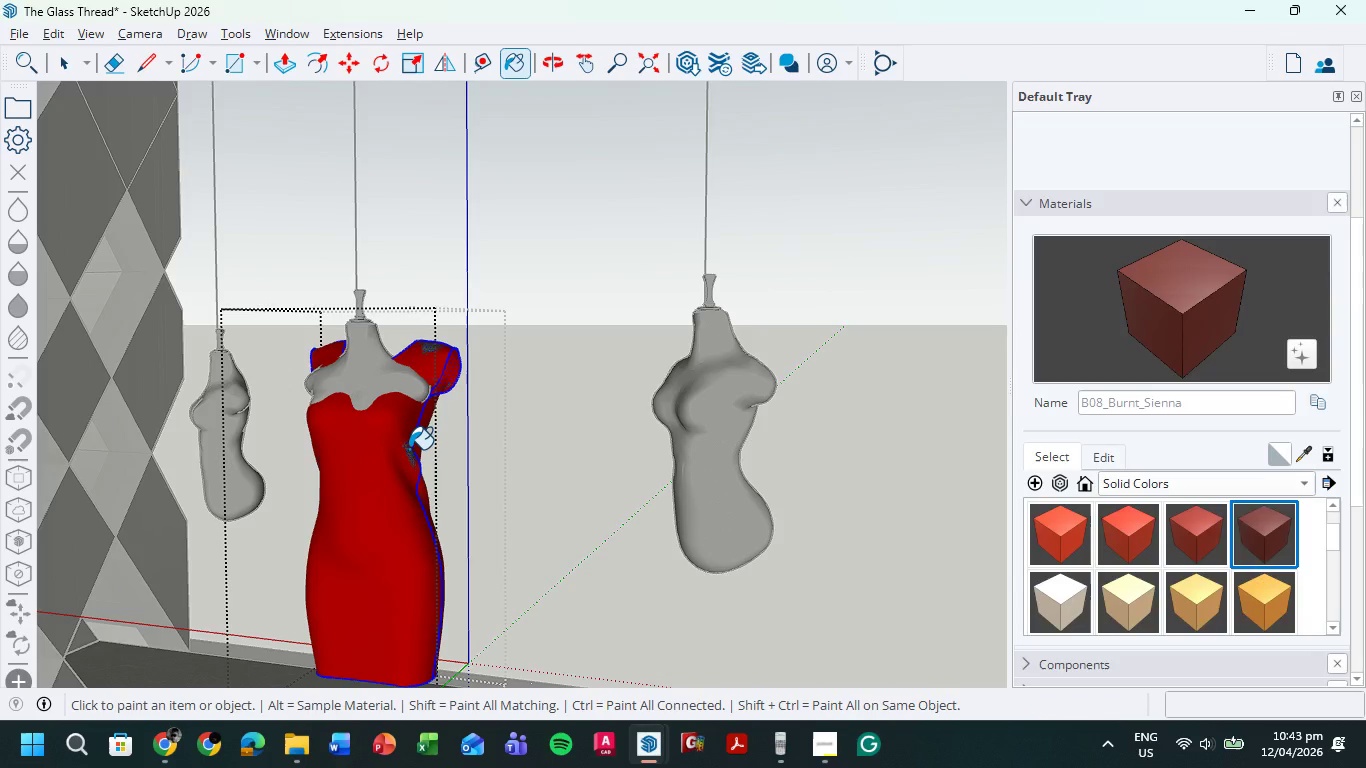 
left_click([409, 449])
 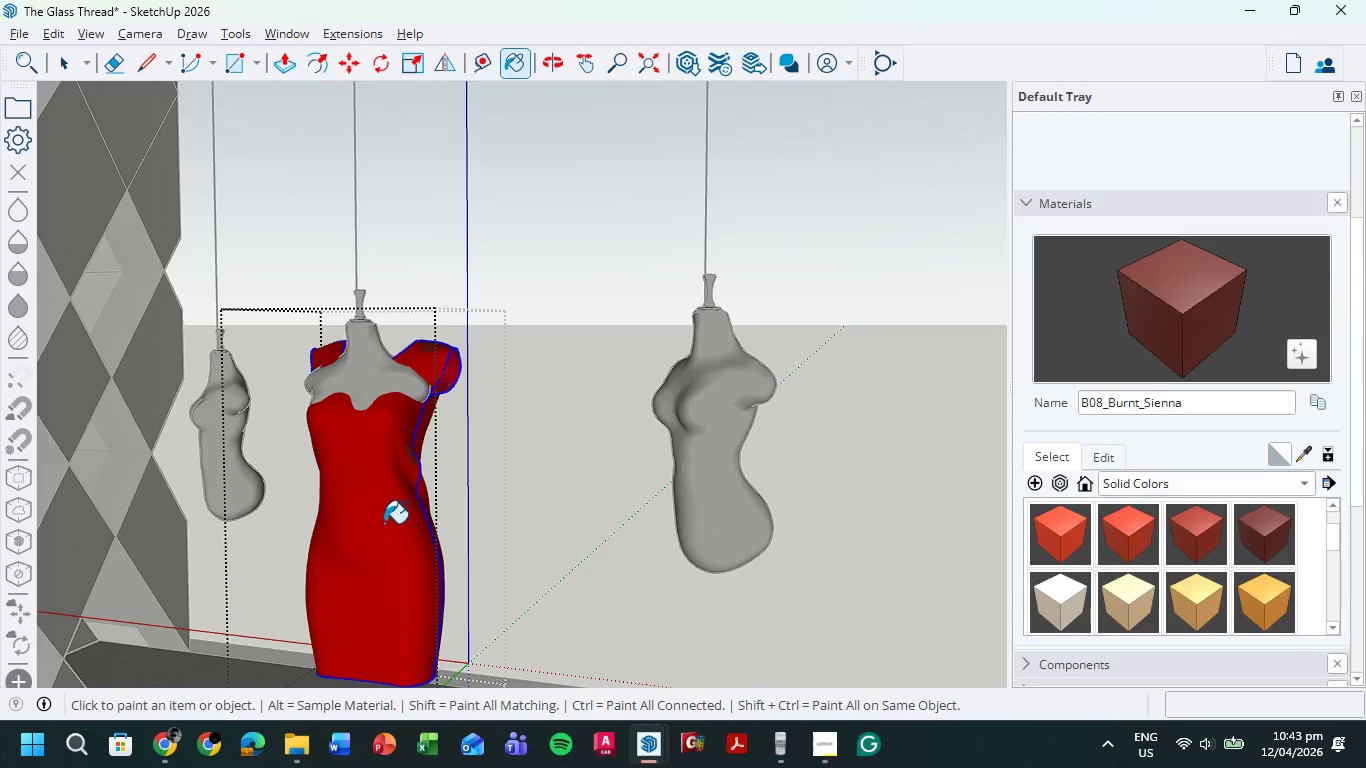 
double_click([384, 523])
 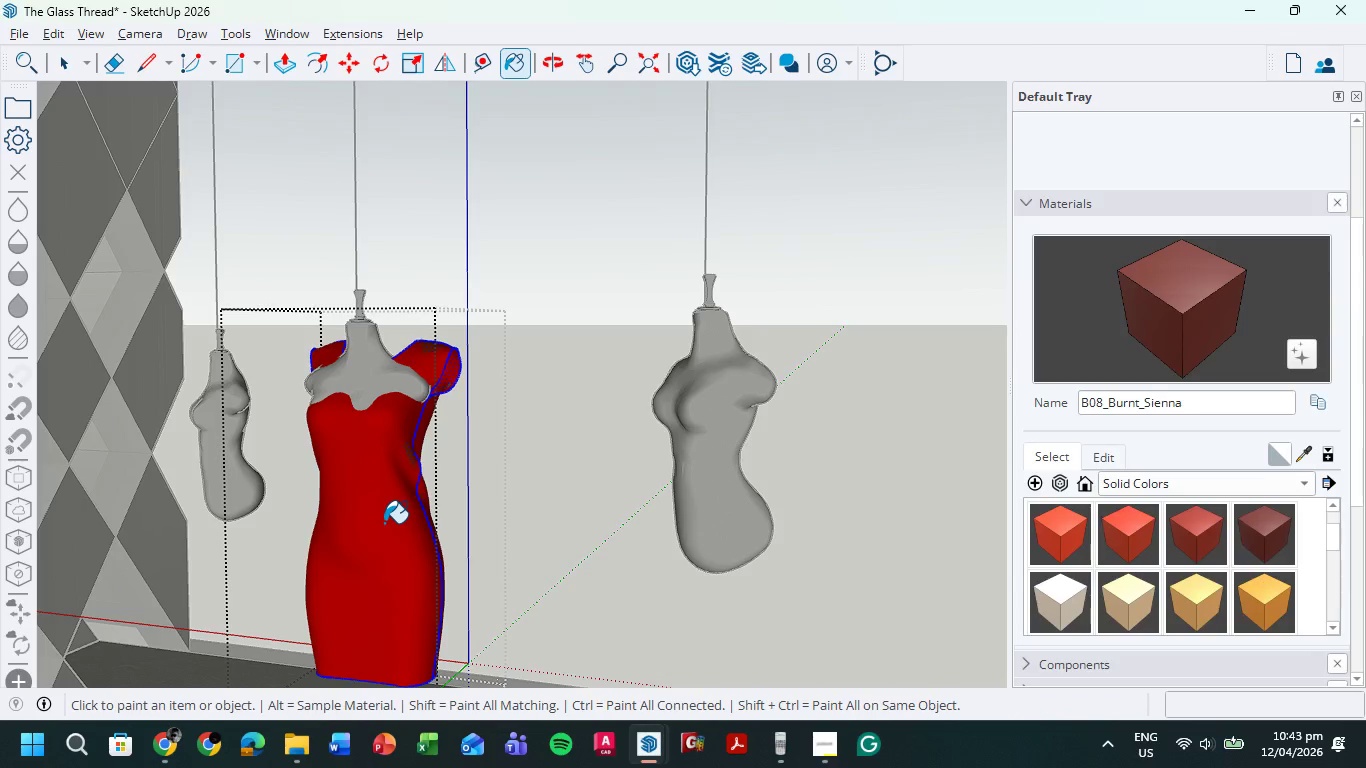 
triple_click([384, 523])
 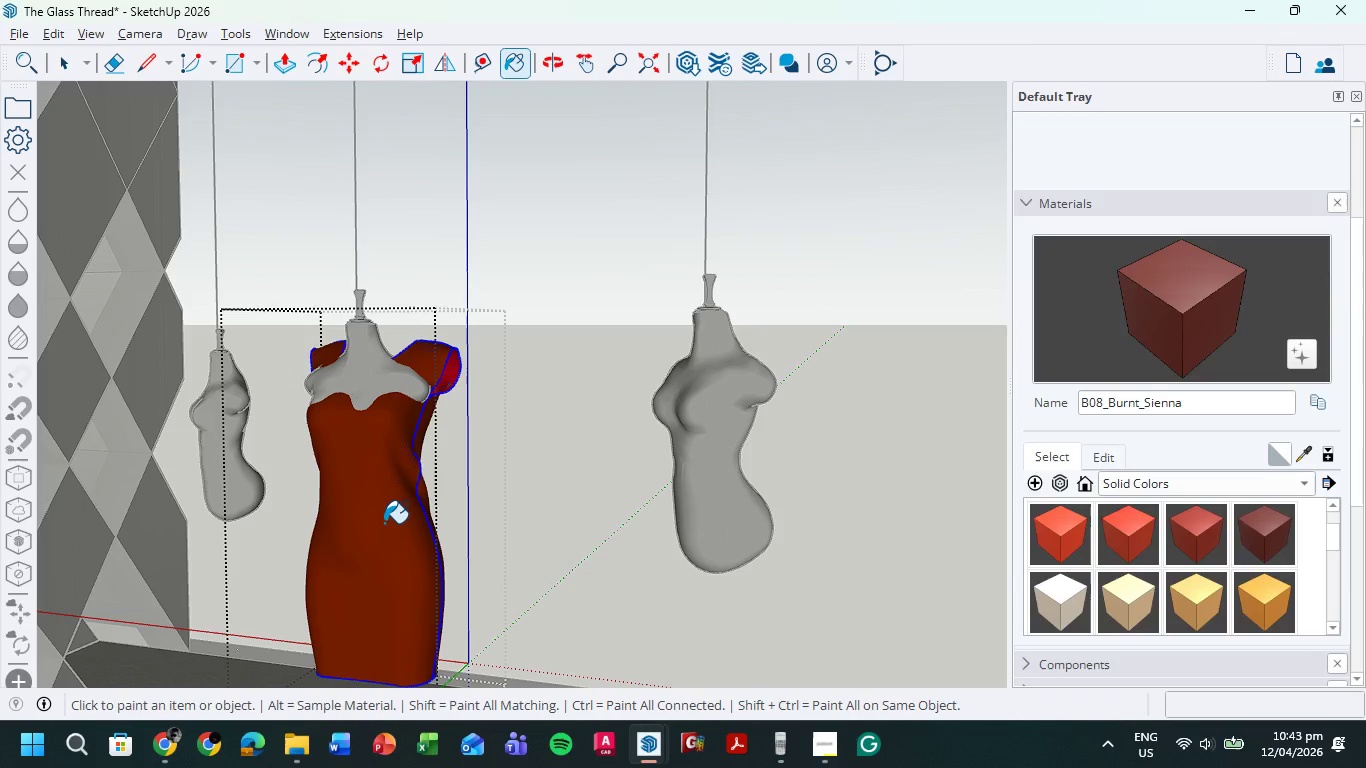 
key(Control+A)
 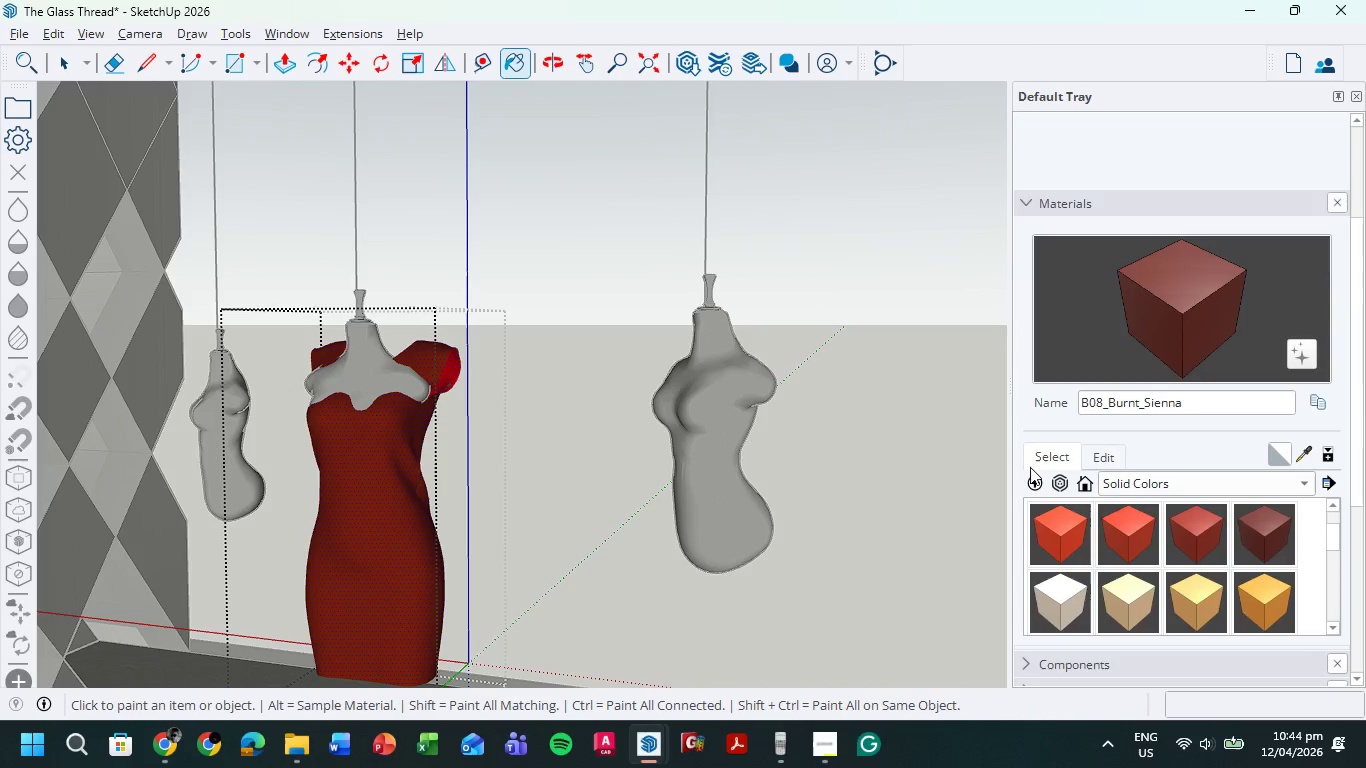 
left_click([1107, 458])
 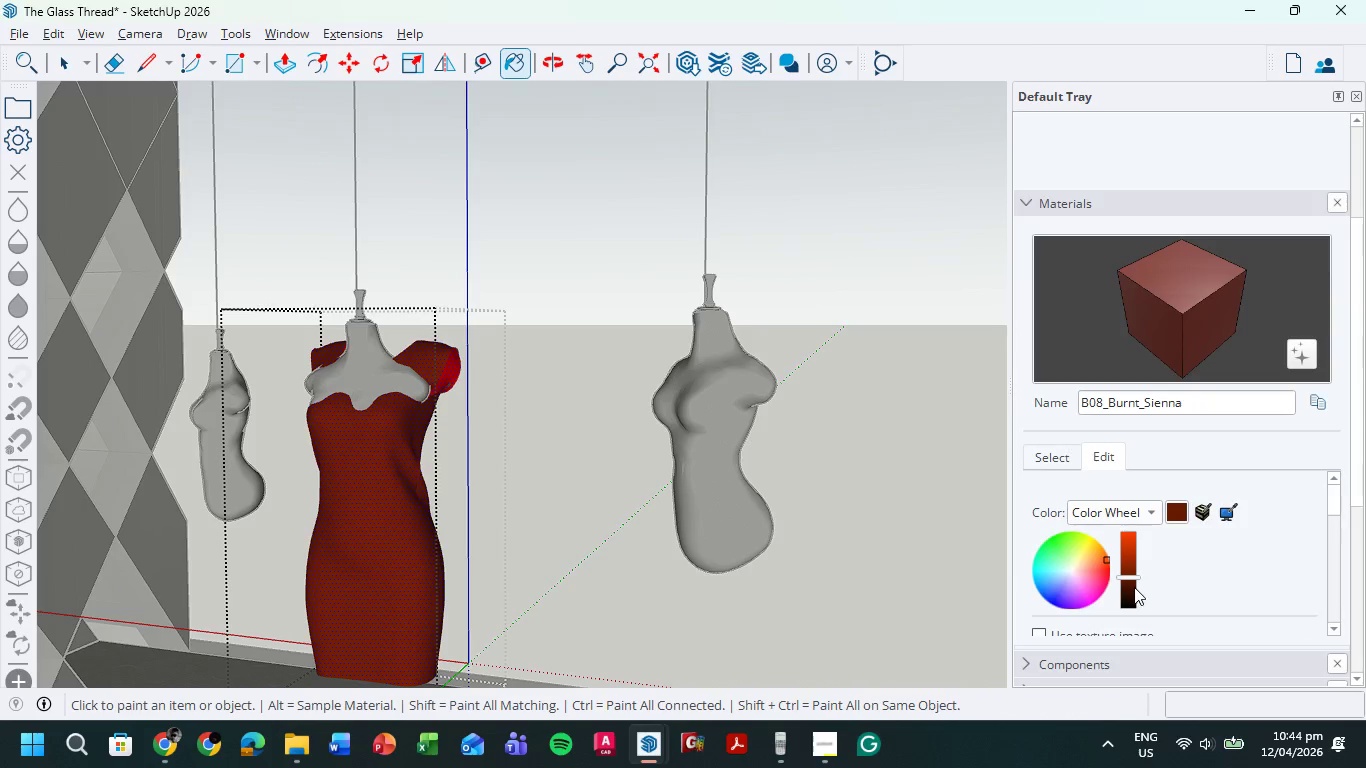 
left_click_drag(start_coordinate=[1132, 575], to_coordinate=[1138, 553])
 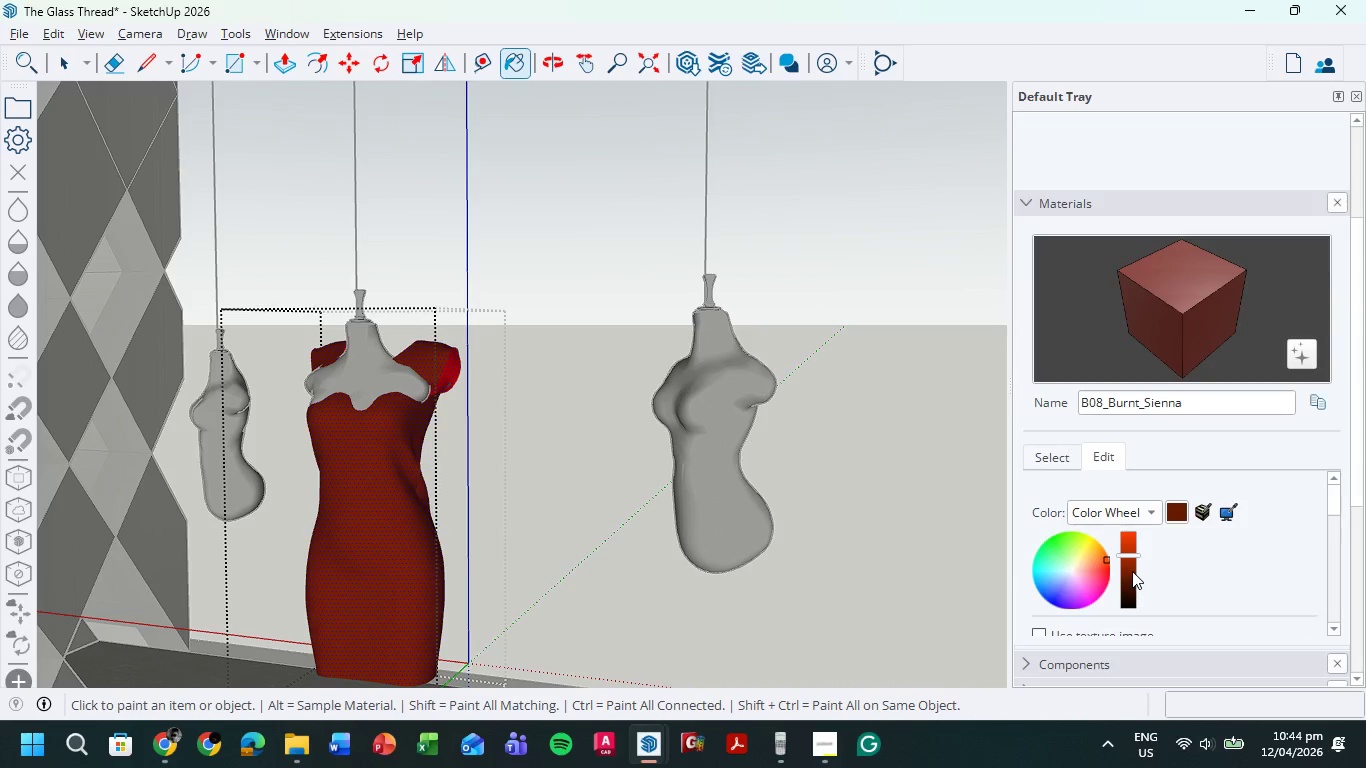 
mouse_move([1128, 557])
 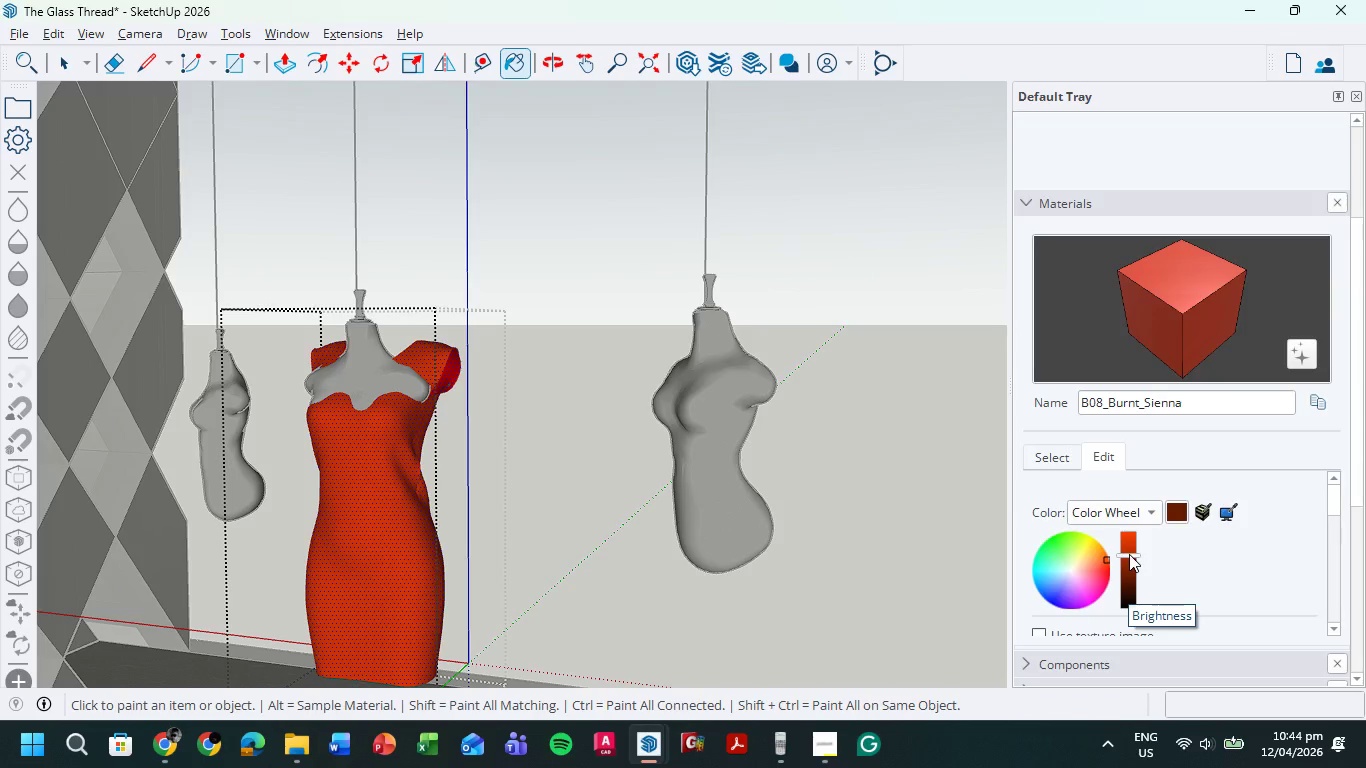 
left_click_drag(start_coordinate=[1129, 554], to_coordinate=[1129, 579])
 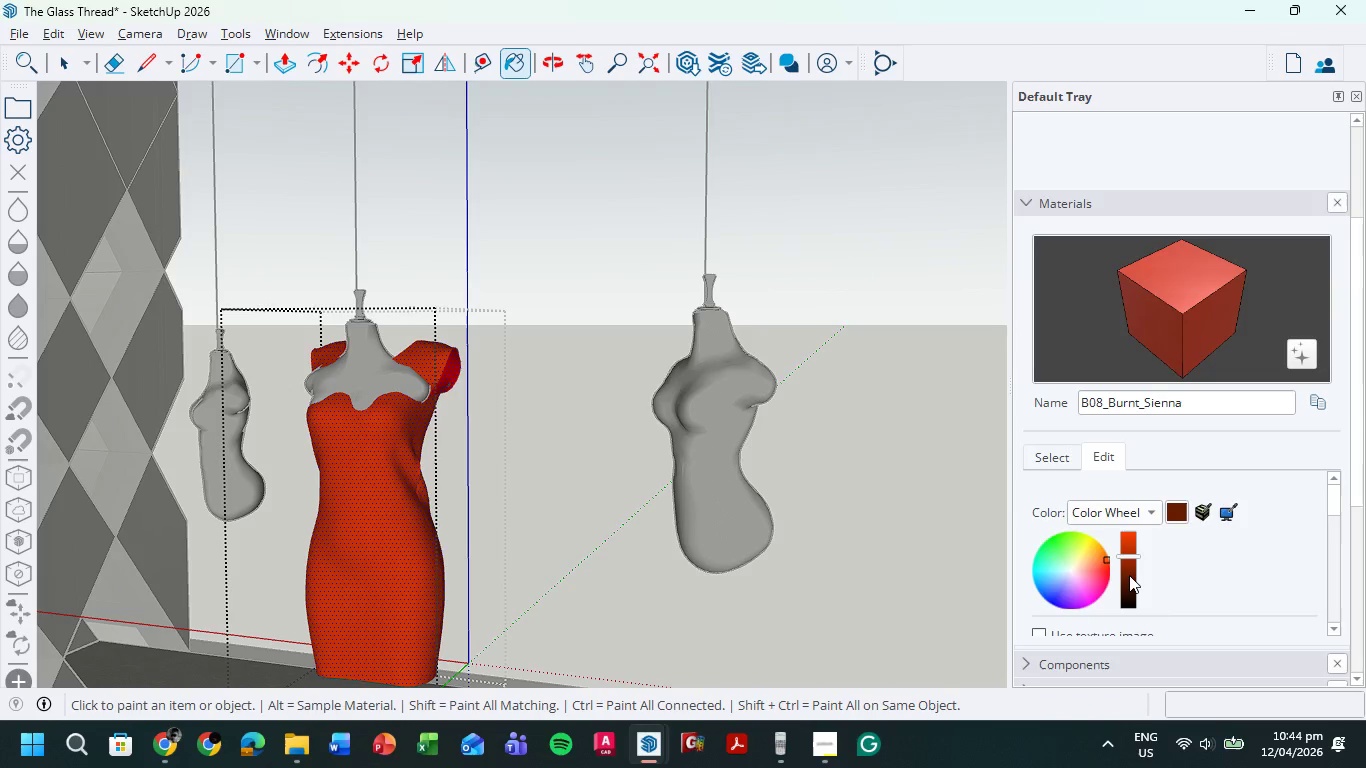 
left_click([1129, 575])
 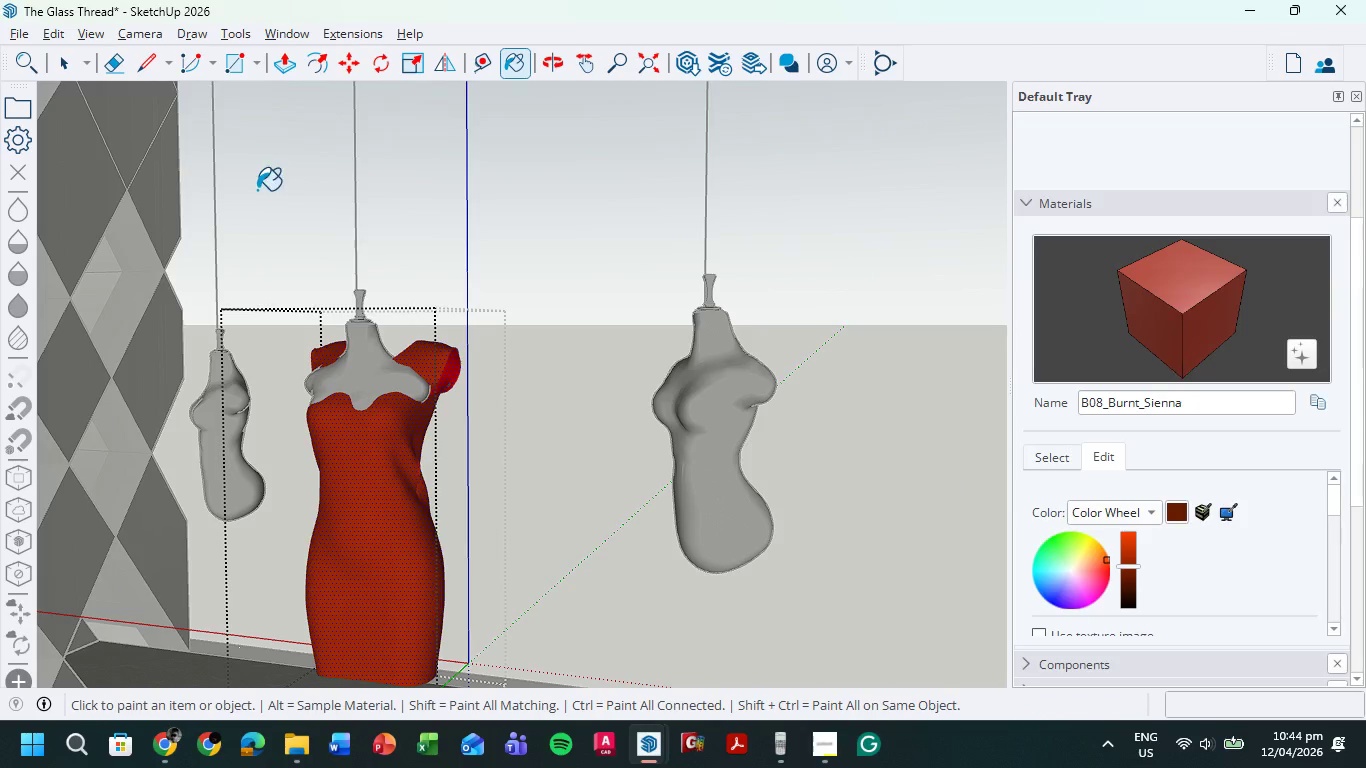 
double_click([459, 224])
 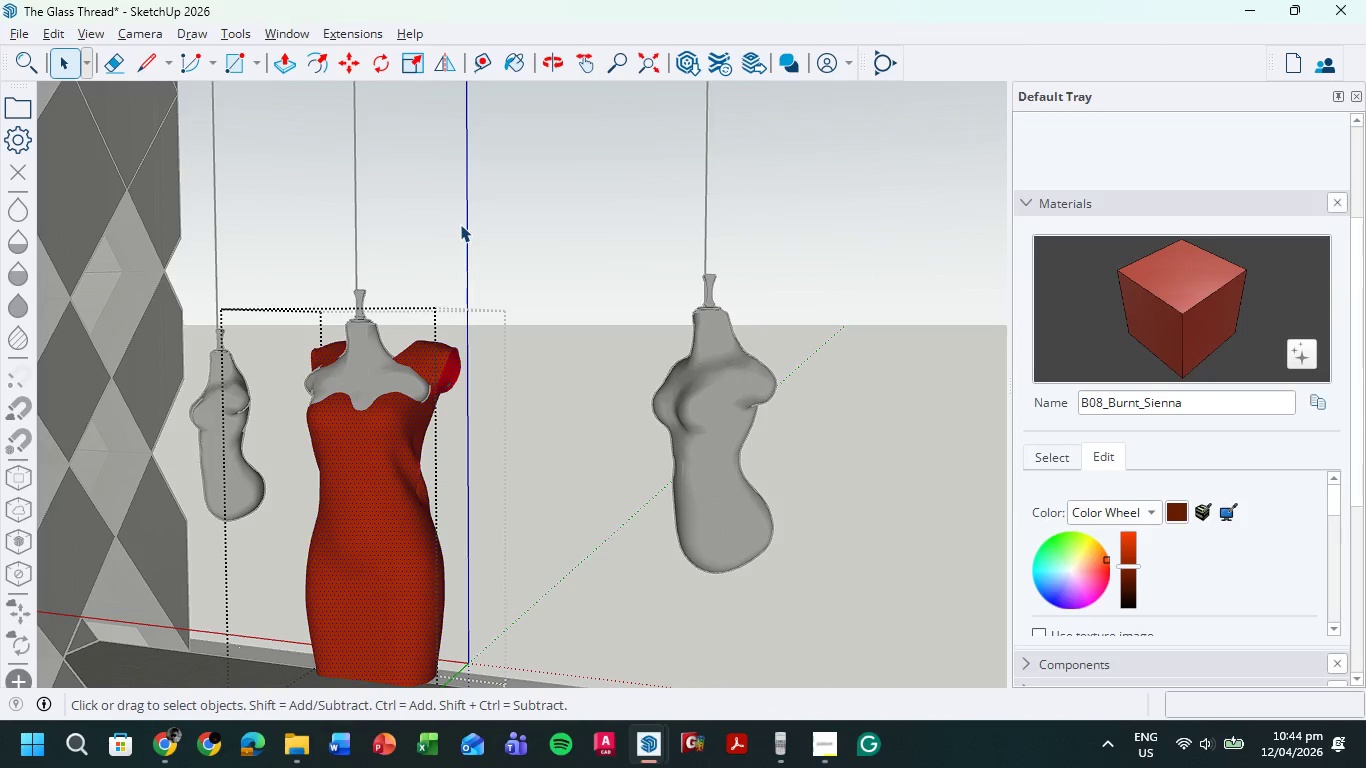 
triple_click([460, 224])
 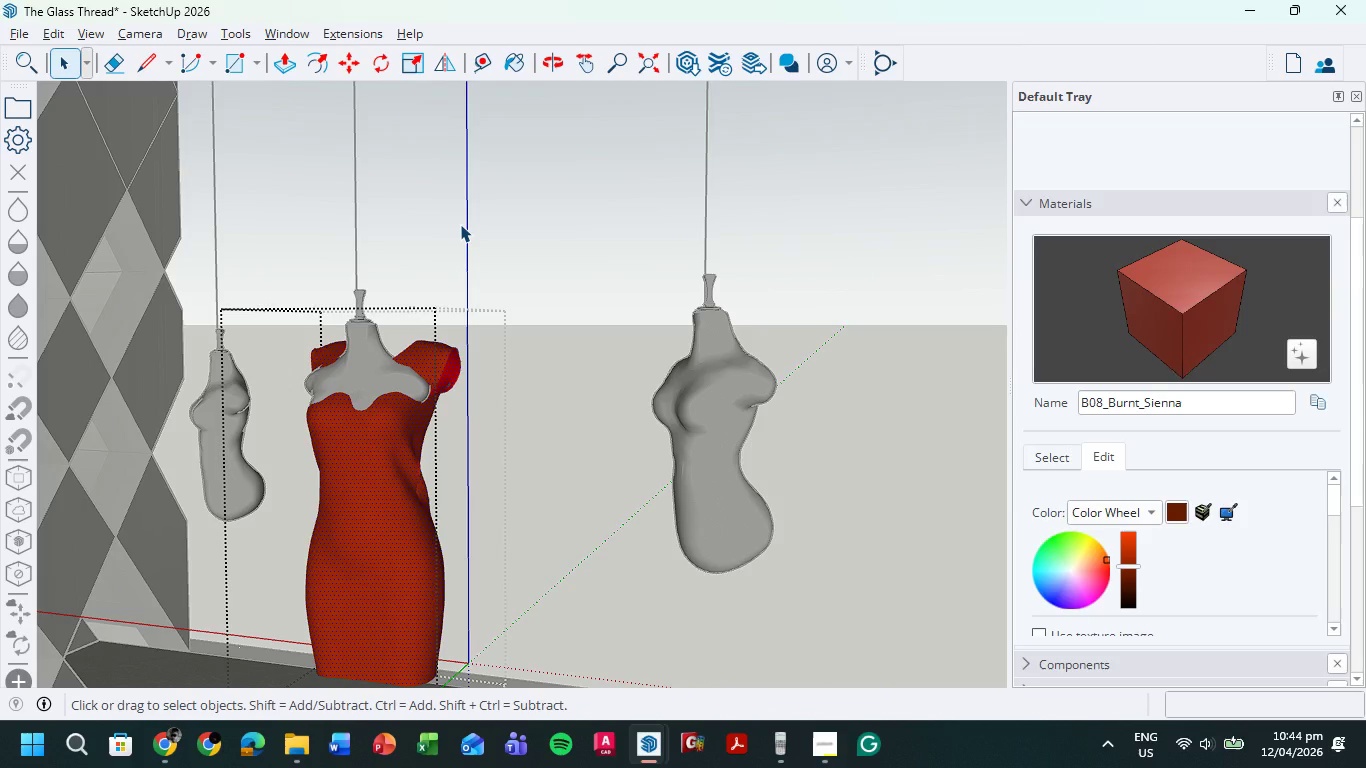 
triple_click([460, 224])
 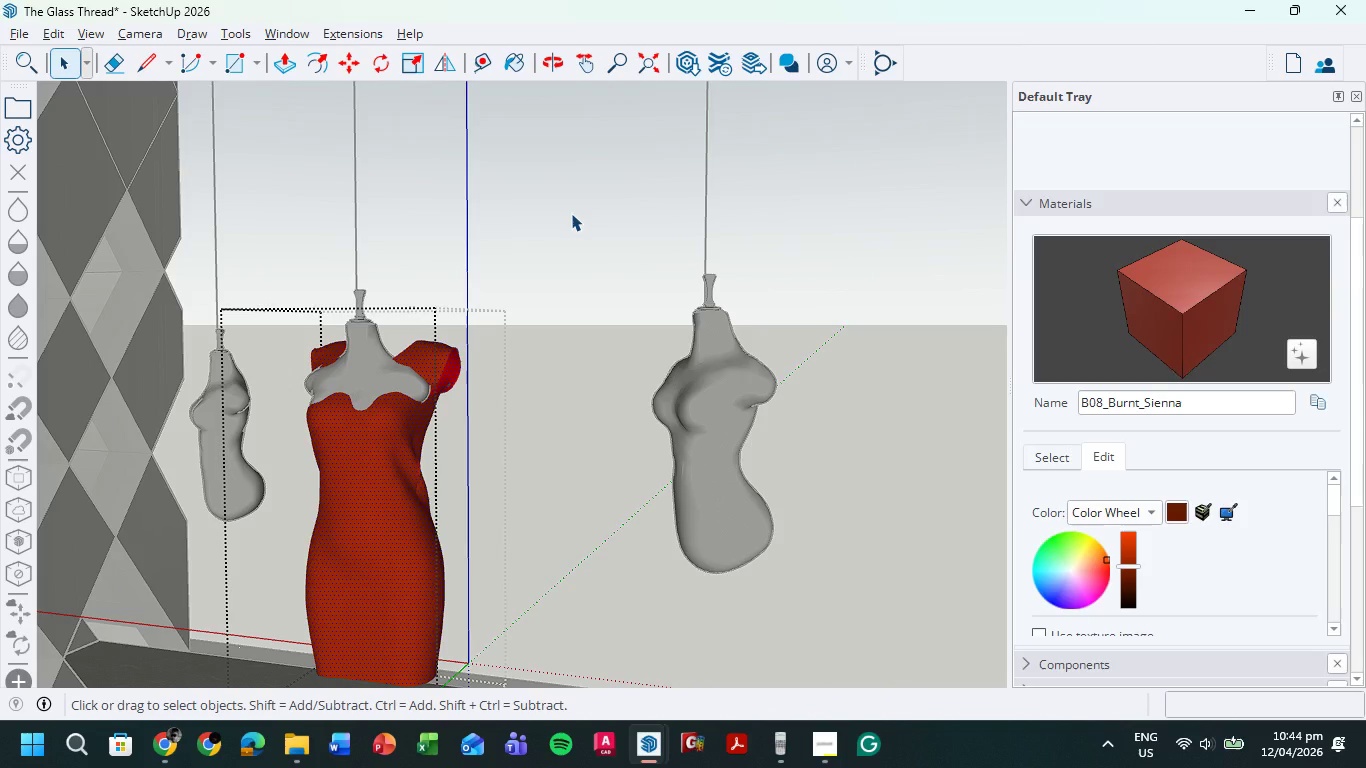 
double_click([571, 213])
 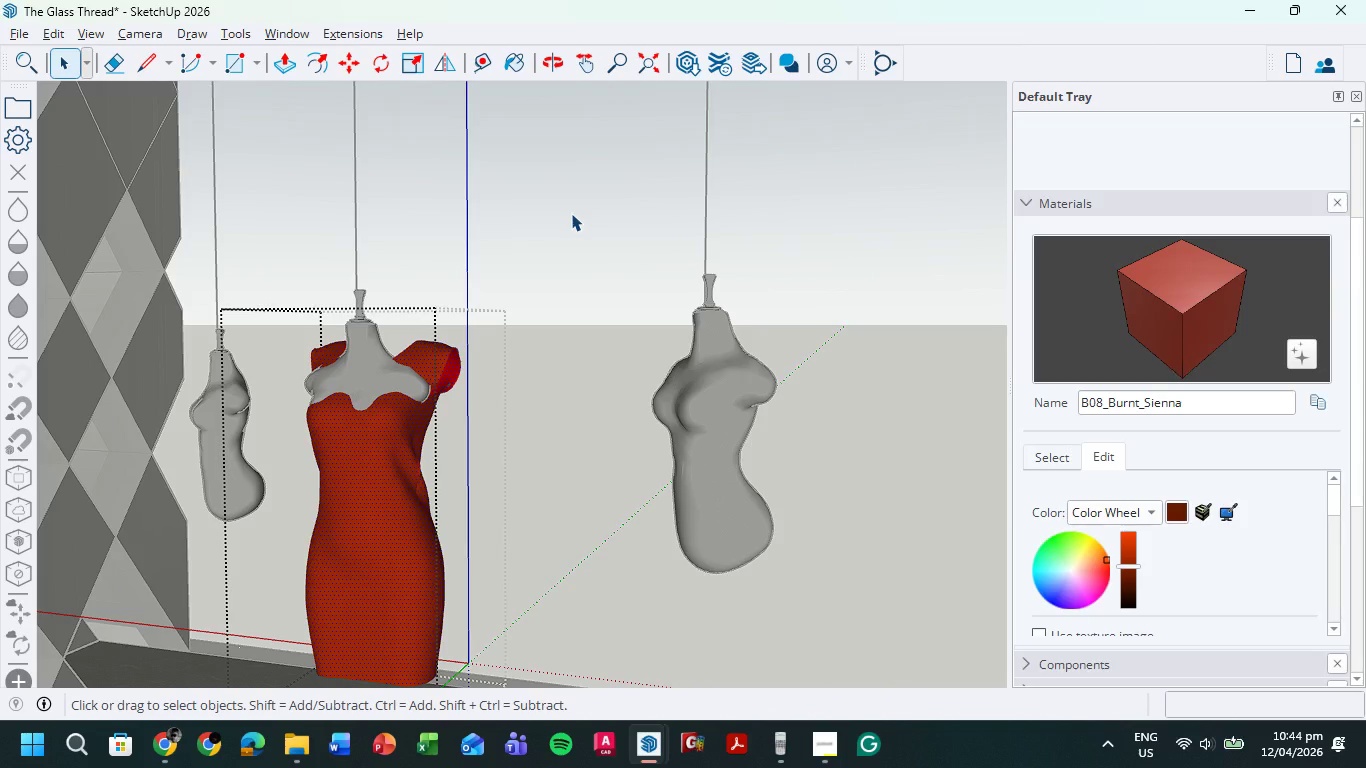 
triple_click([571, 213])
 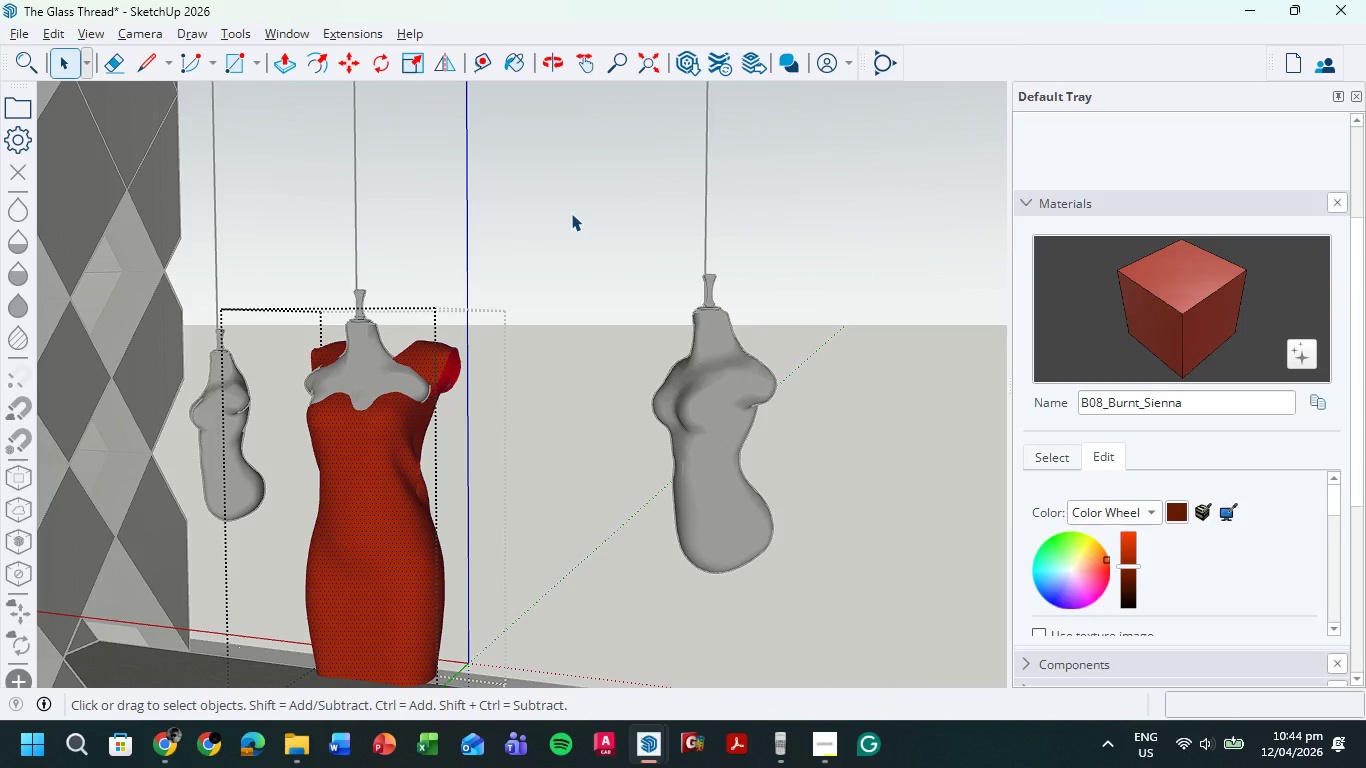 
triple_click([571, 213])
 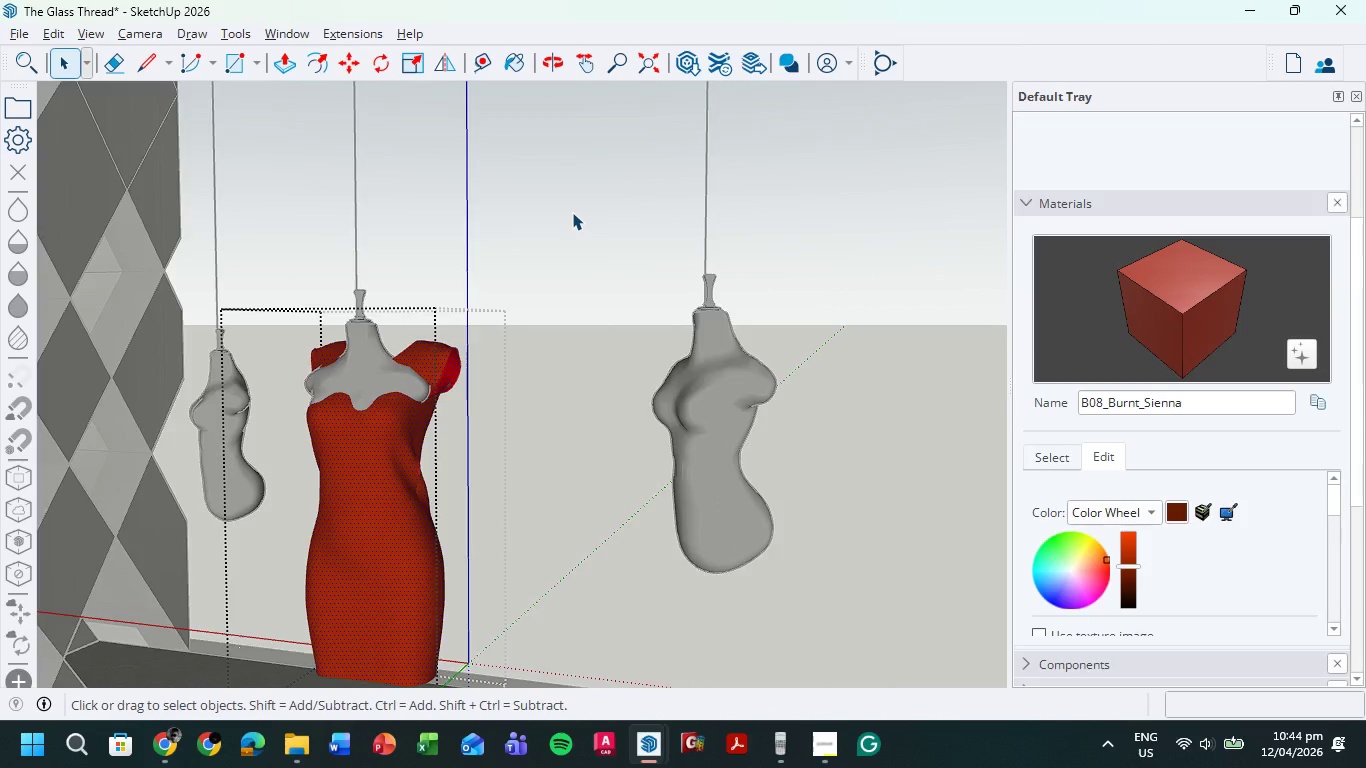 
triple_click([572, 212])
 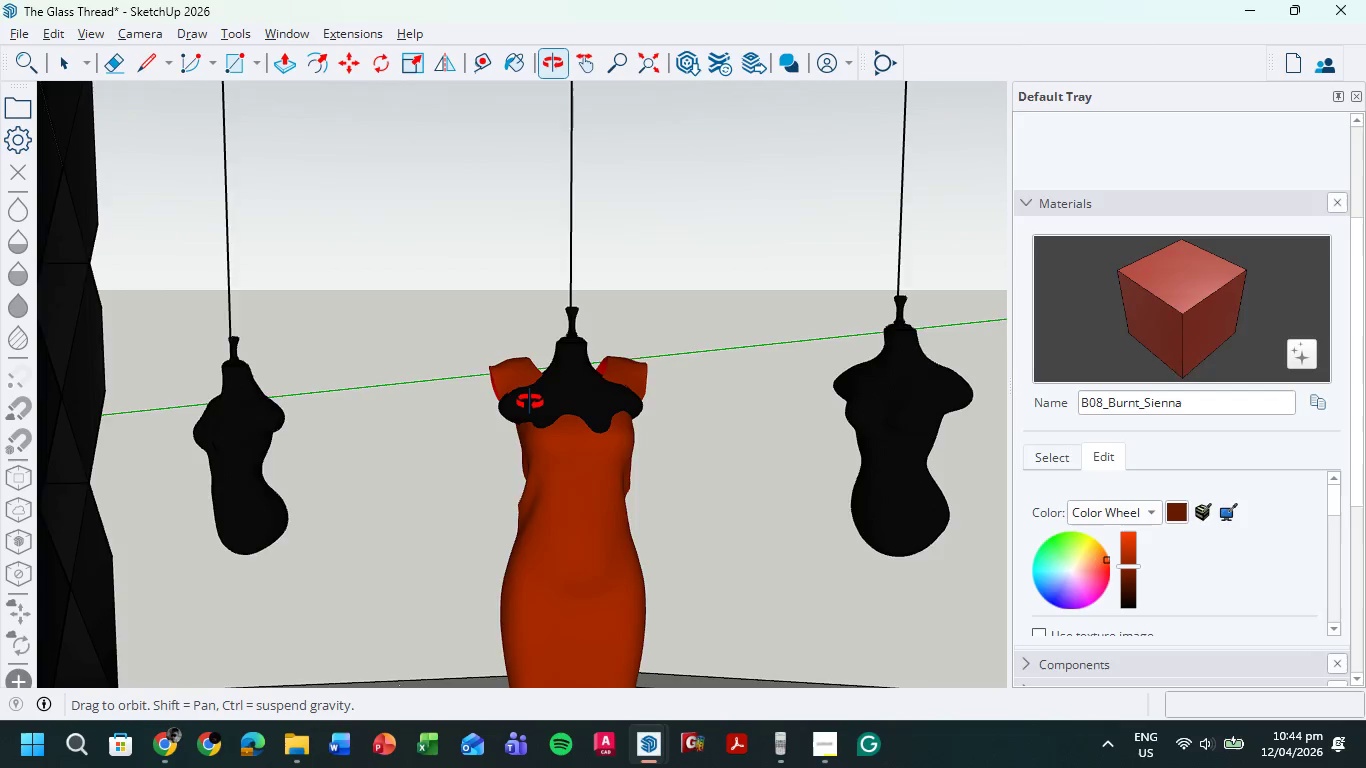 
scroll: coordinate [573, 442], scroll_direction: up, amount: 10.0
 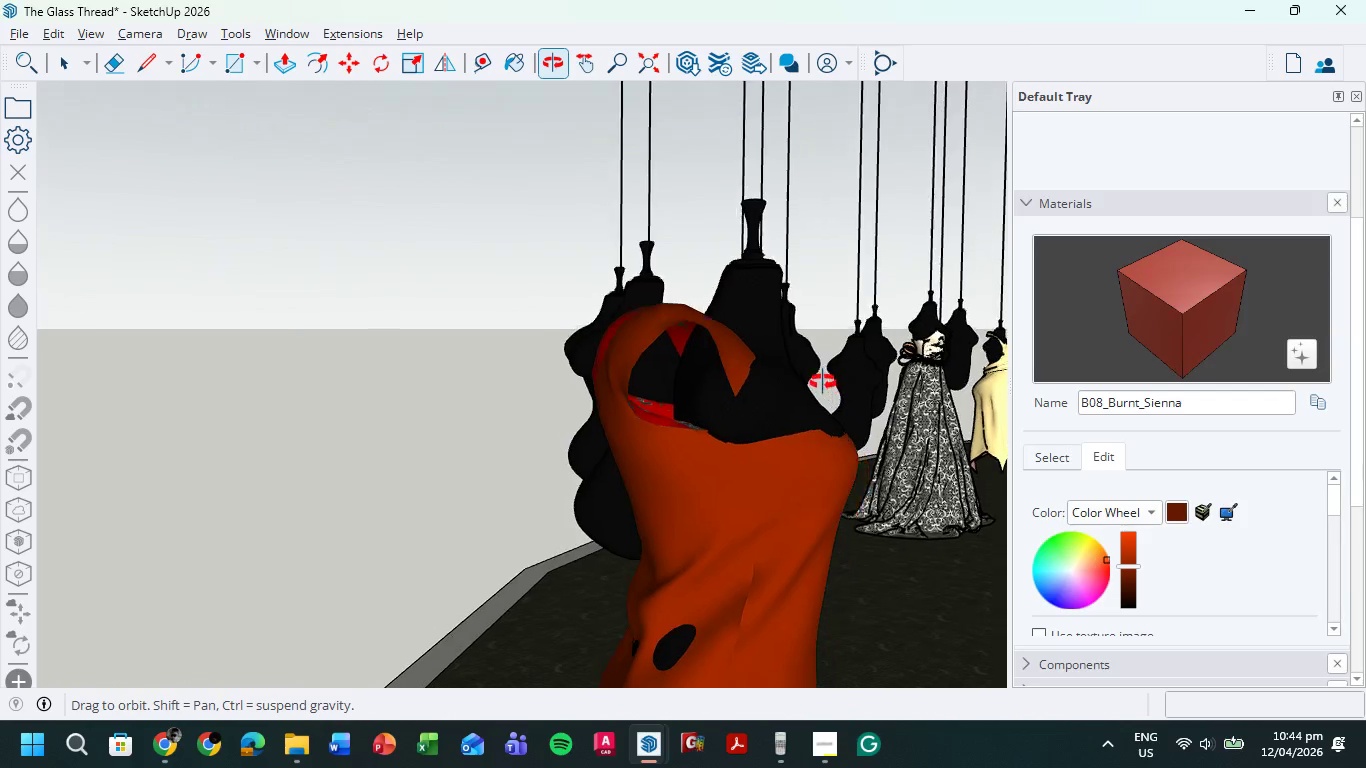 
scroll: coordinate [429, 533], scroll_direction: down, amount: 25.0
 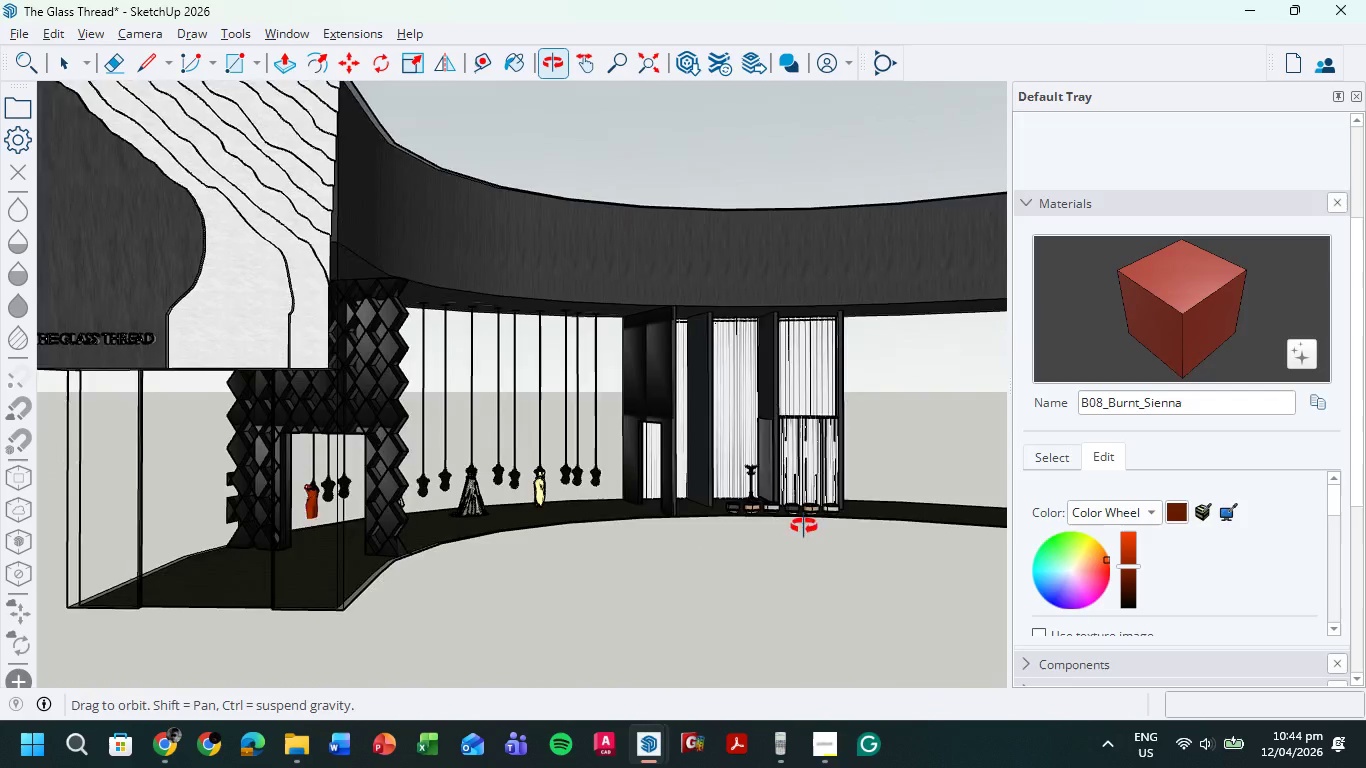 
hold_key(key=ShiftLeft, duration=0.39)
 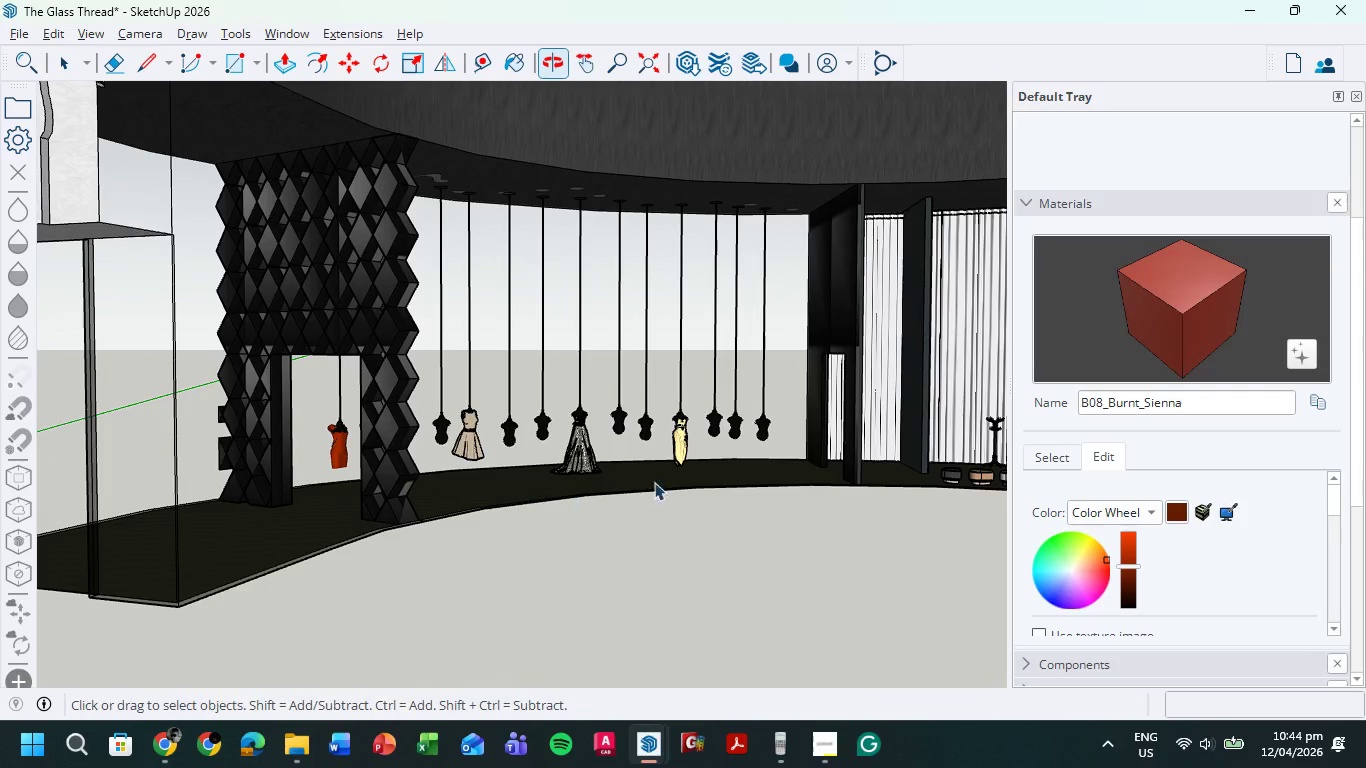 
scroll: coordinate [780, 514], scroll_direction: up, amount: 2.0
 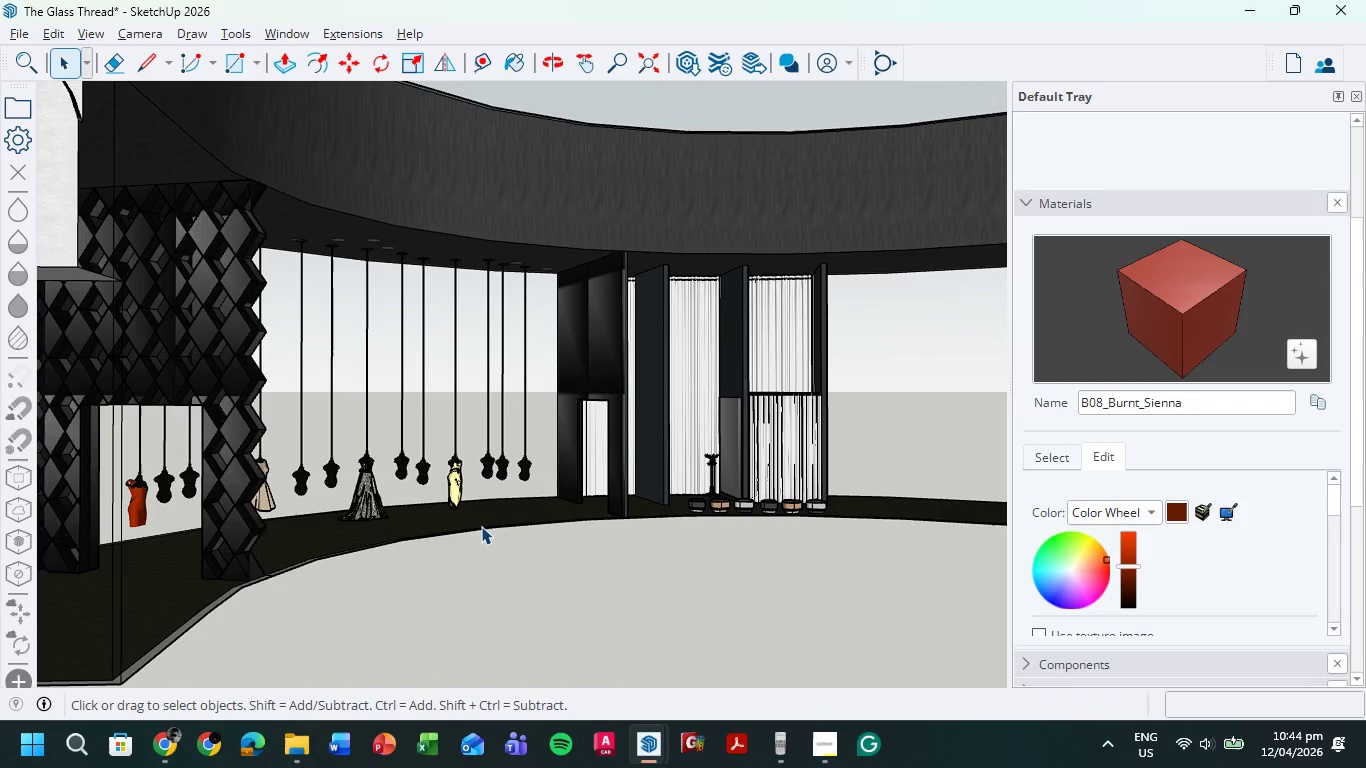 
hold_key(key=ShiftLeft, duration=0.53)
 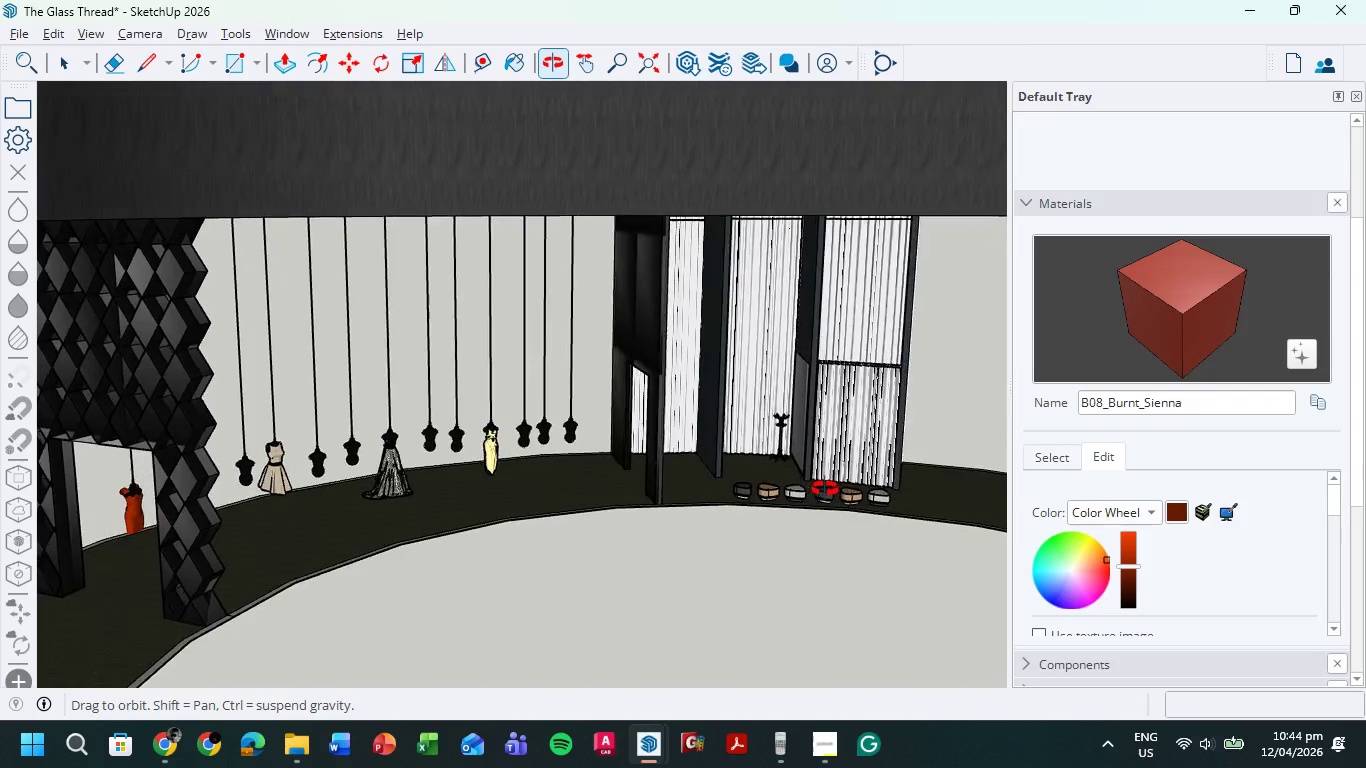 
scroll: coordinate [743, 611], scroll_direction: up, amount: 17.0
 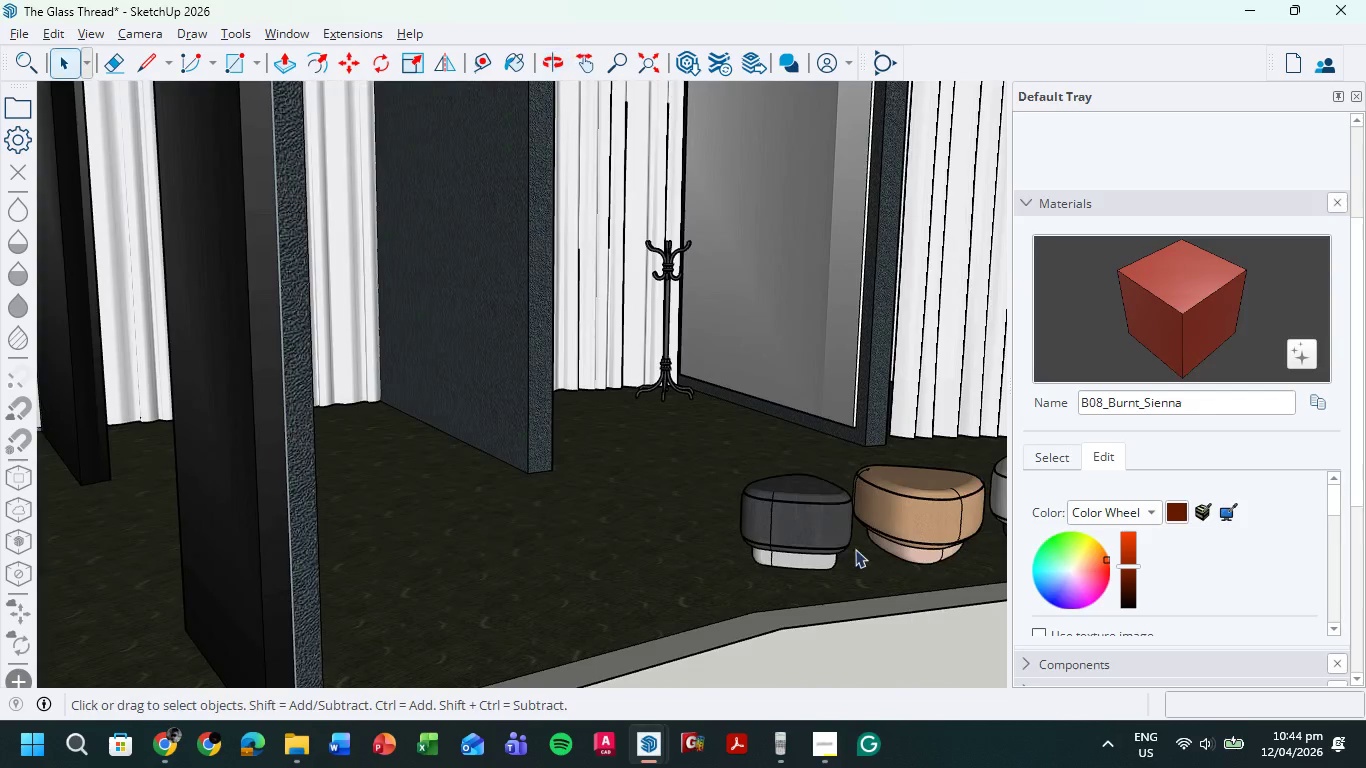 
scroll: coordinate [720, 506], scroll_direction: down, amount: 16.0
 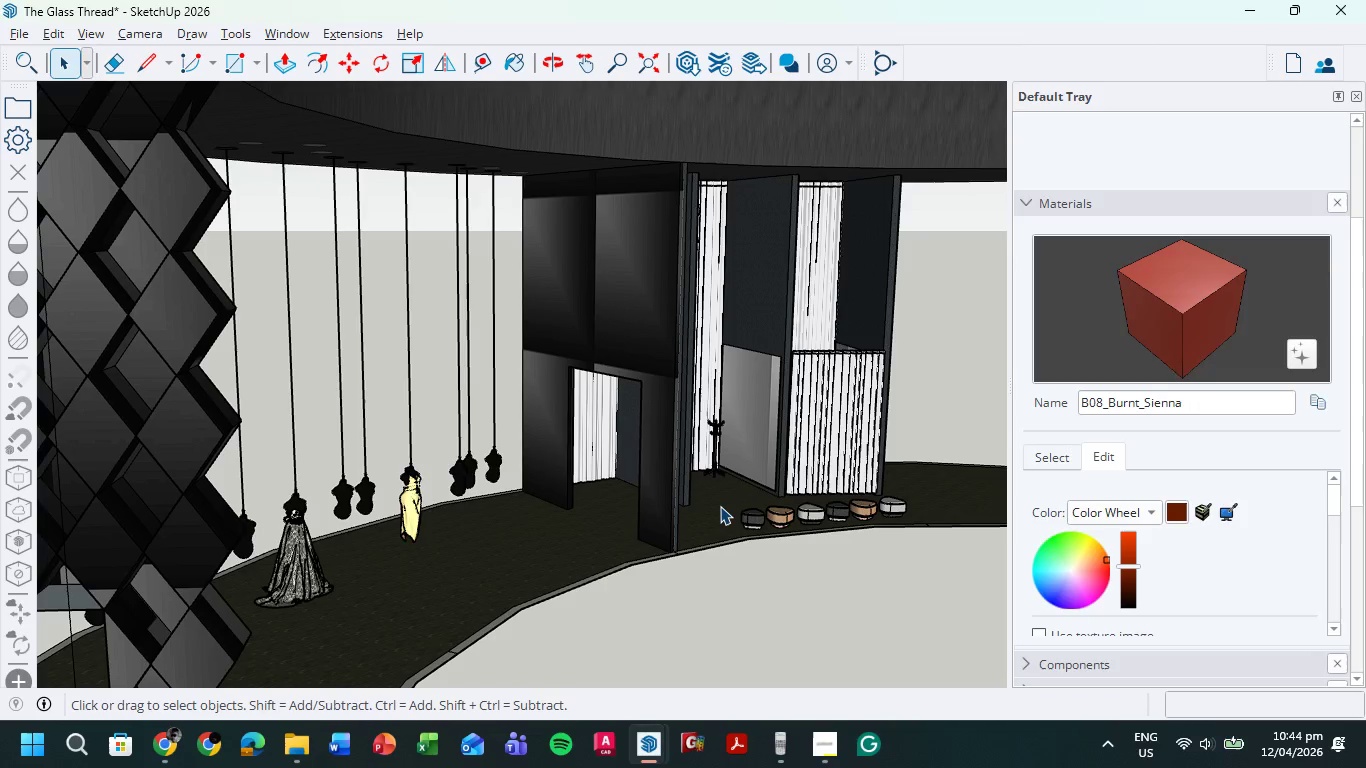 
wait(6.04)
 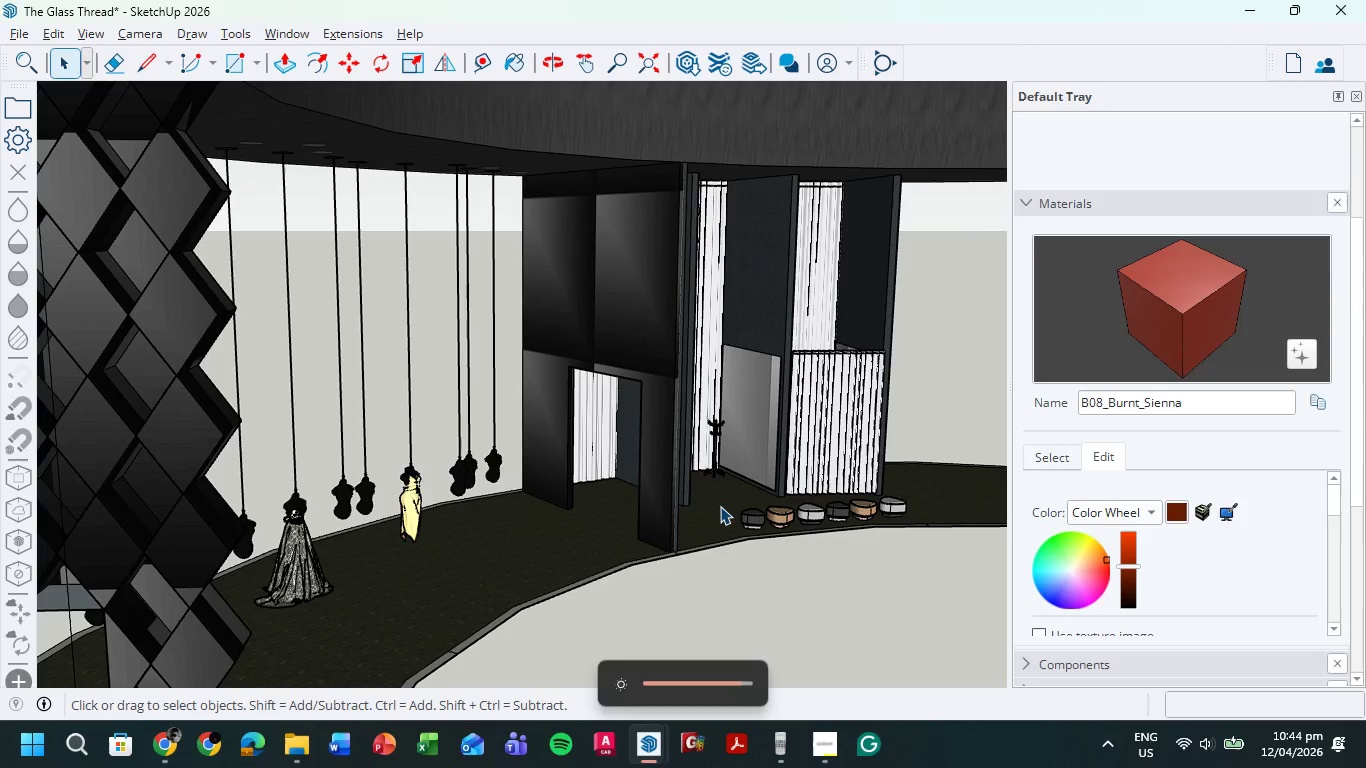 
left_click([829, 734])